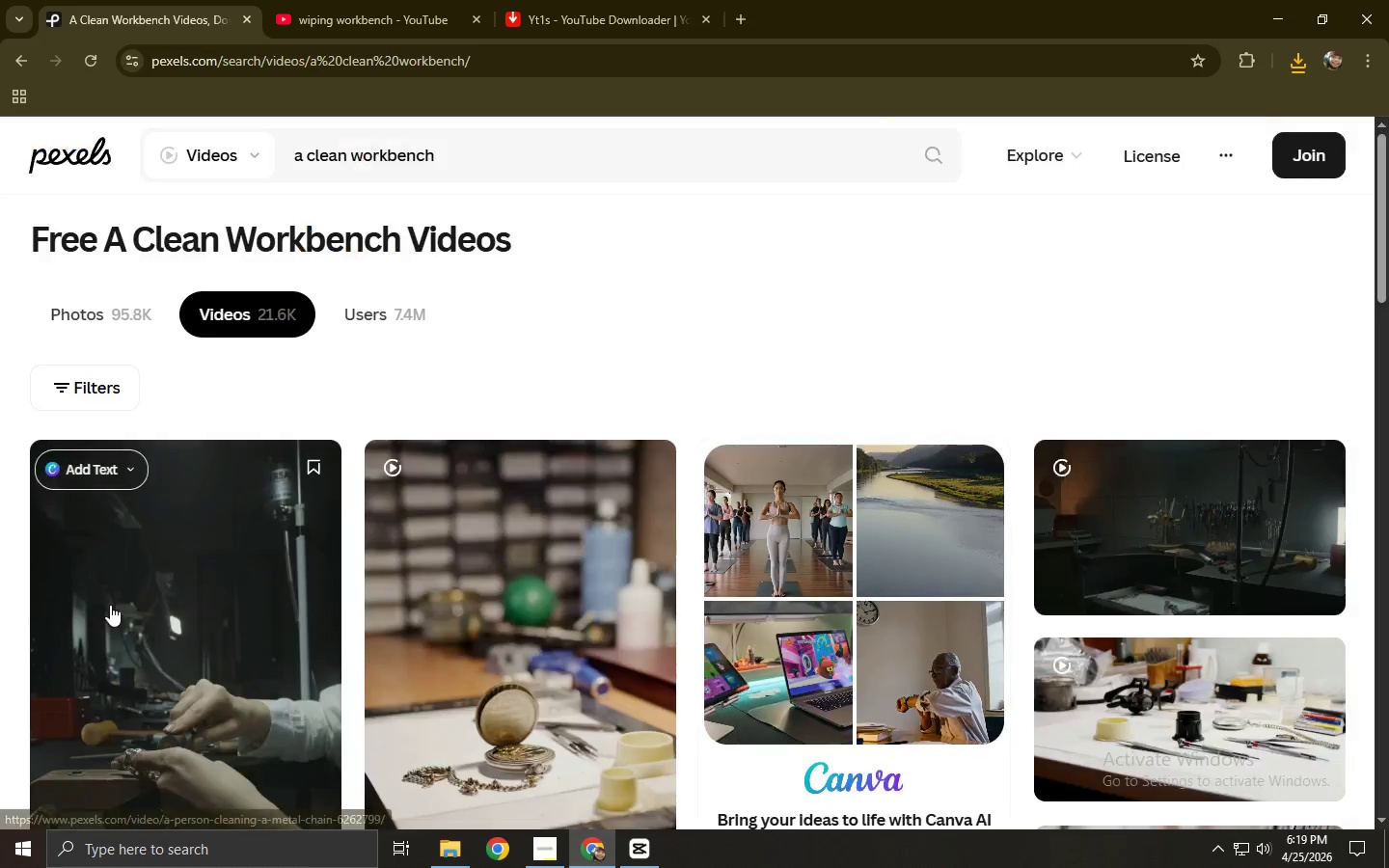 
scroll: coordinate [110, 605], scroll_direction: down, amount: 3.0
 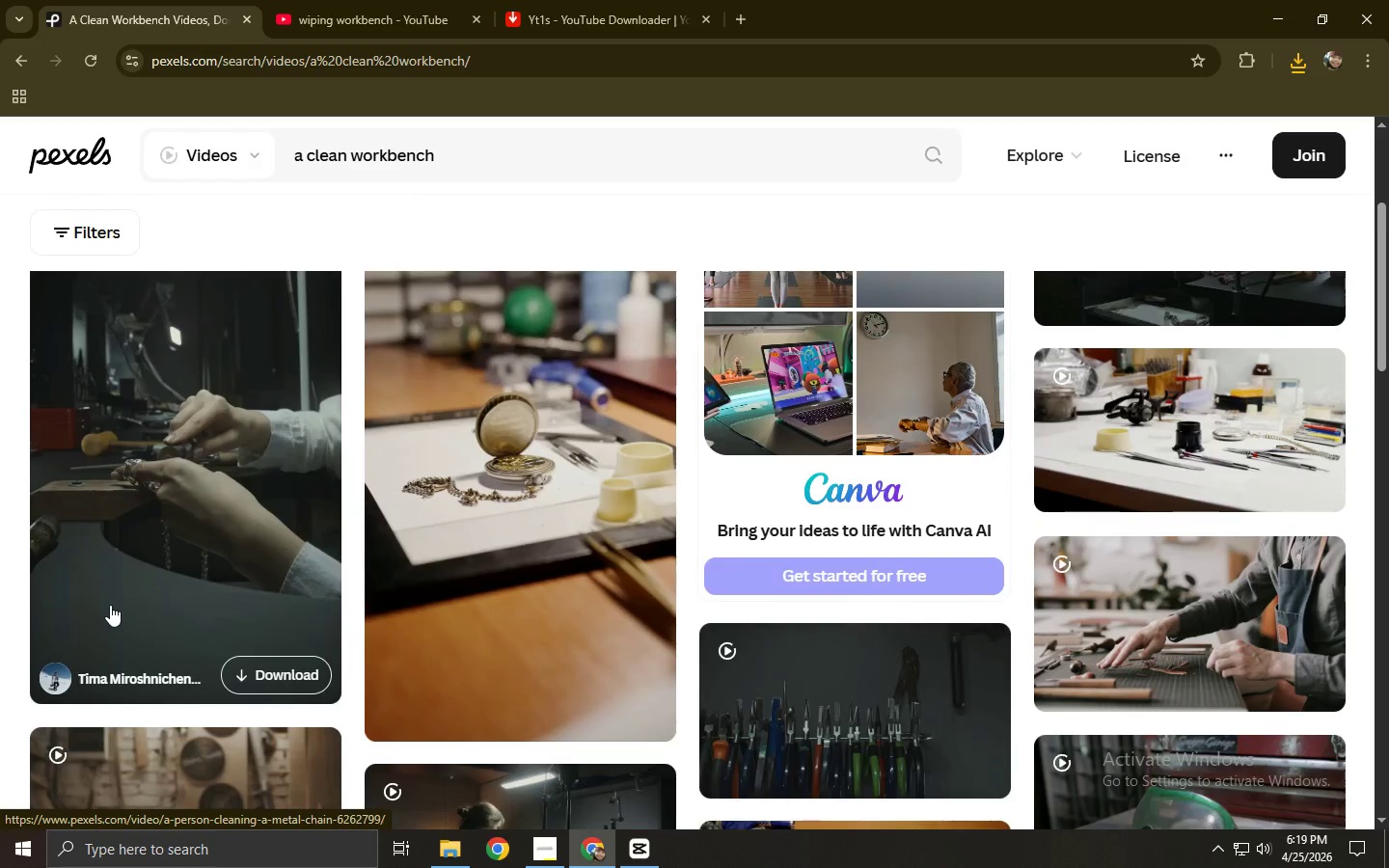 
scroll: coordinate [110, 605], scroll_direction: none, amount: 0.0
 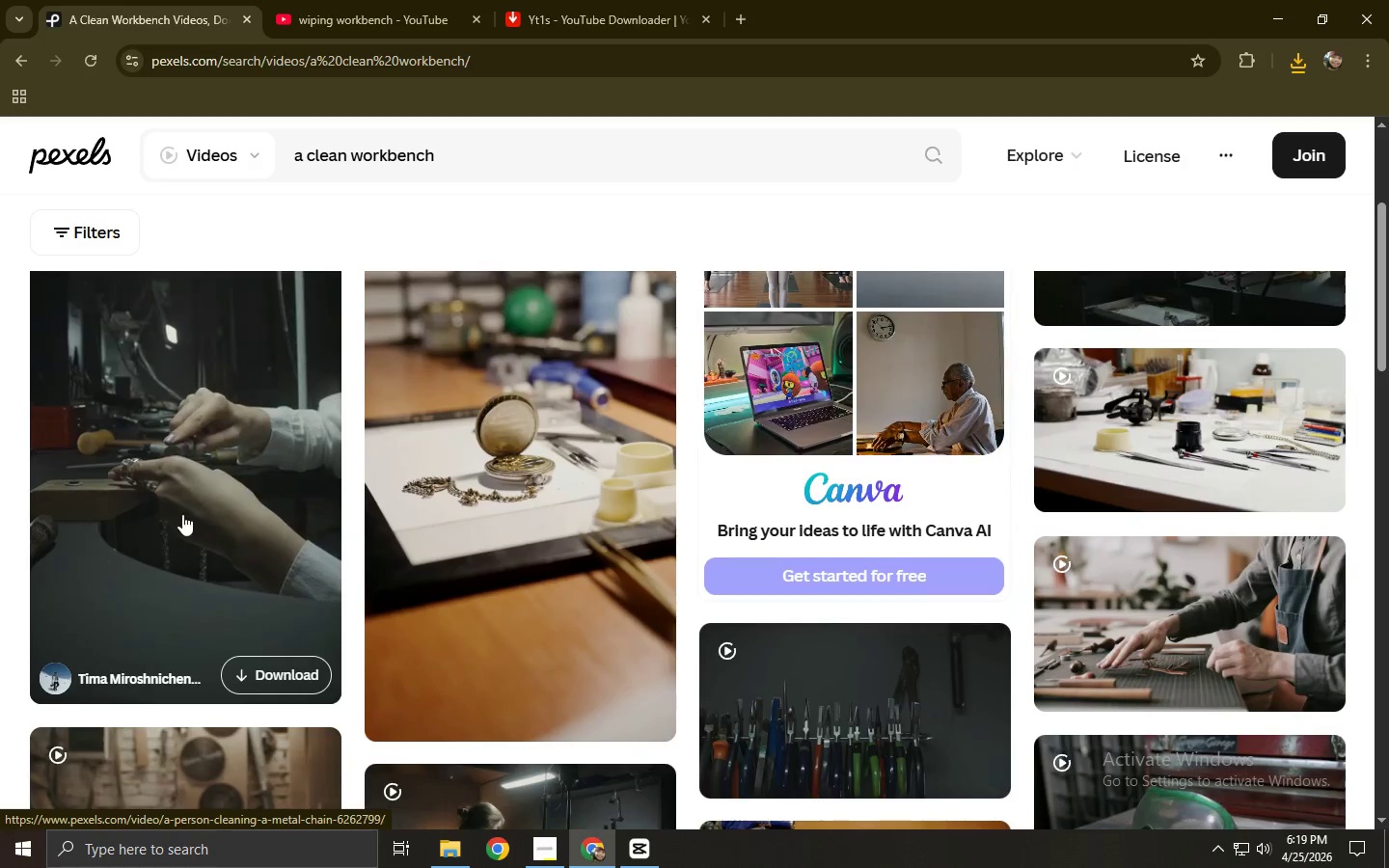 
left_click([185, 502])
 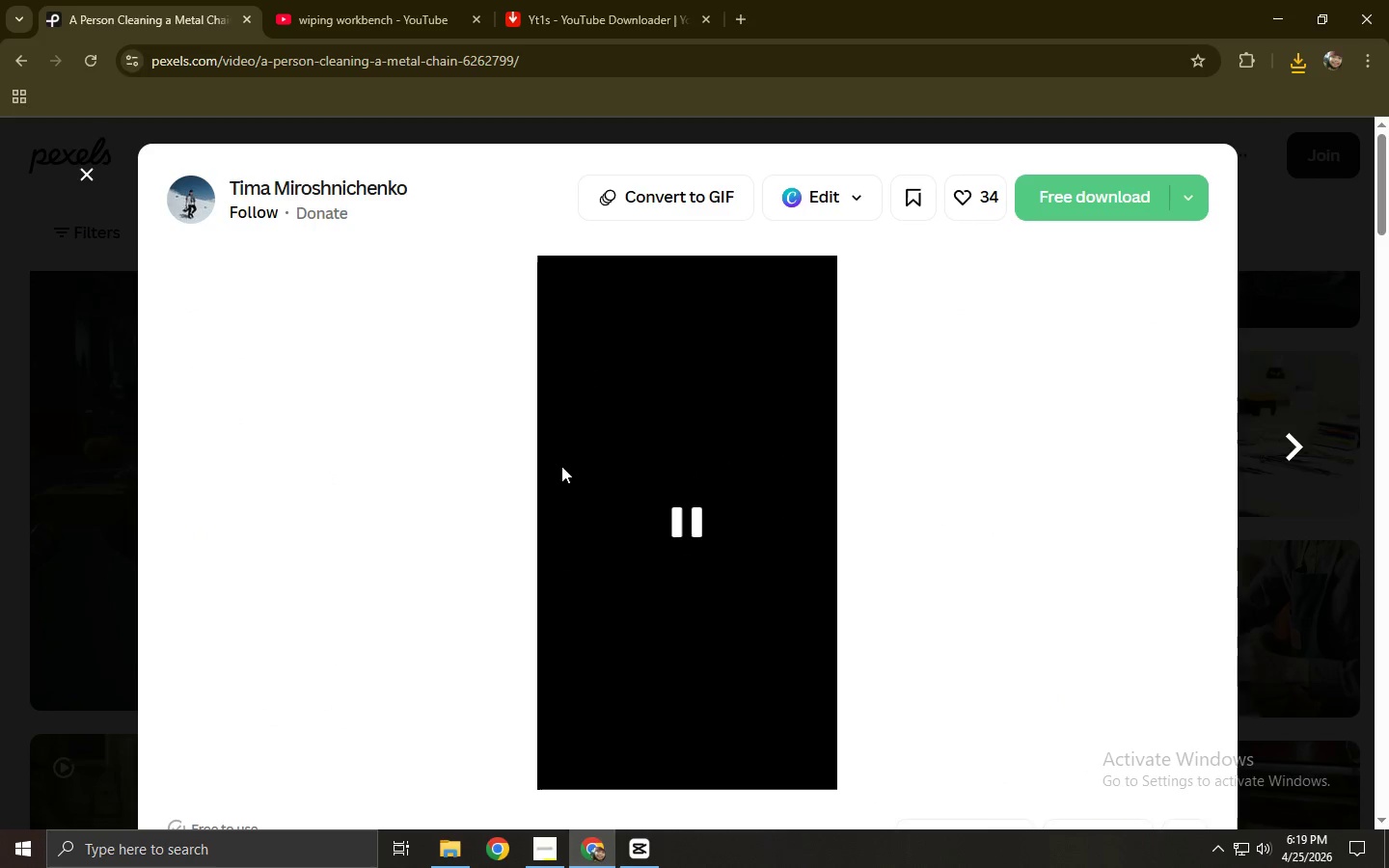 
scroll: coordinate [536, 461], scroll_direction: down, amount: 14.0
 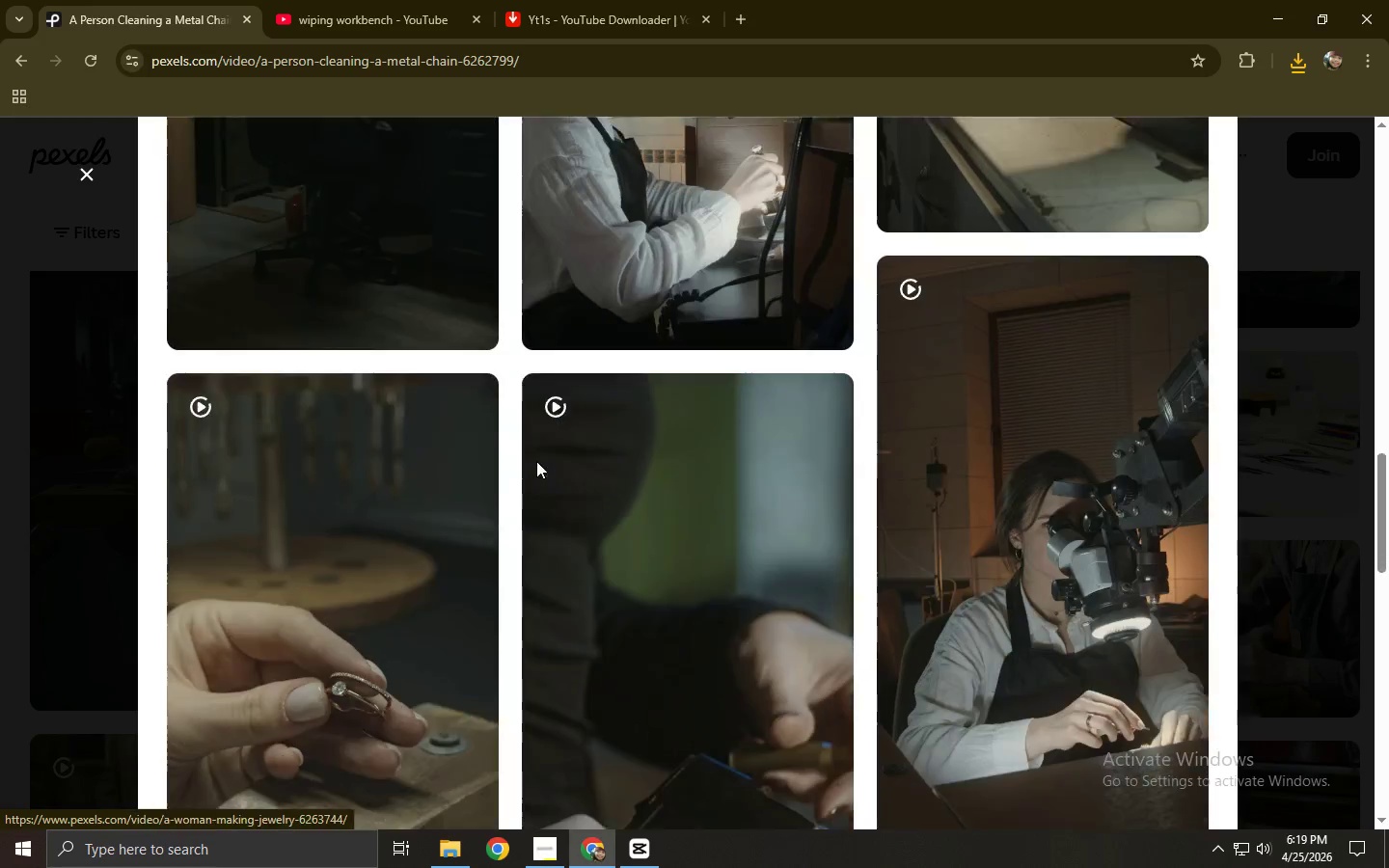 
left_click([0, 448])
 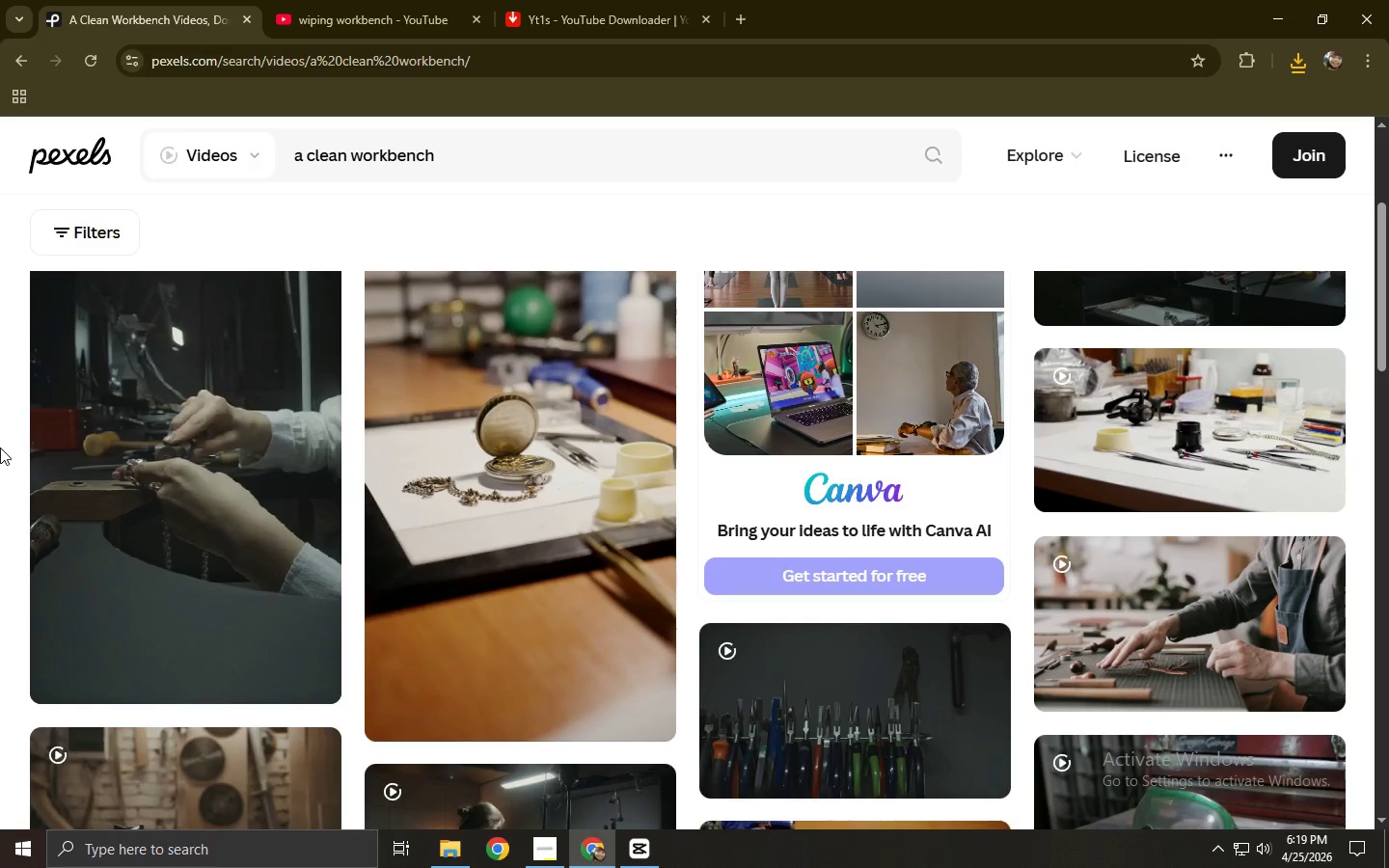 
scroll: coordinate [225, 464], scroll_direction: down, amount: 7.0
 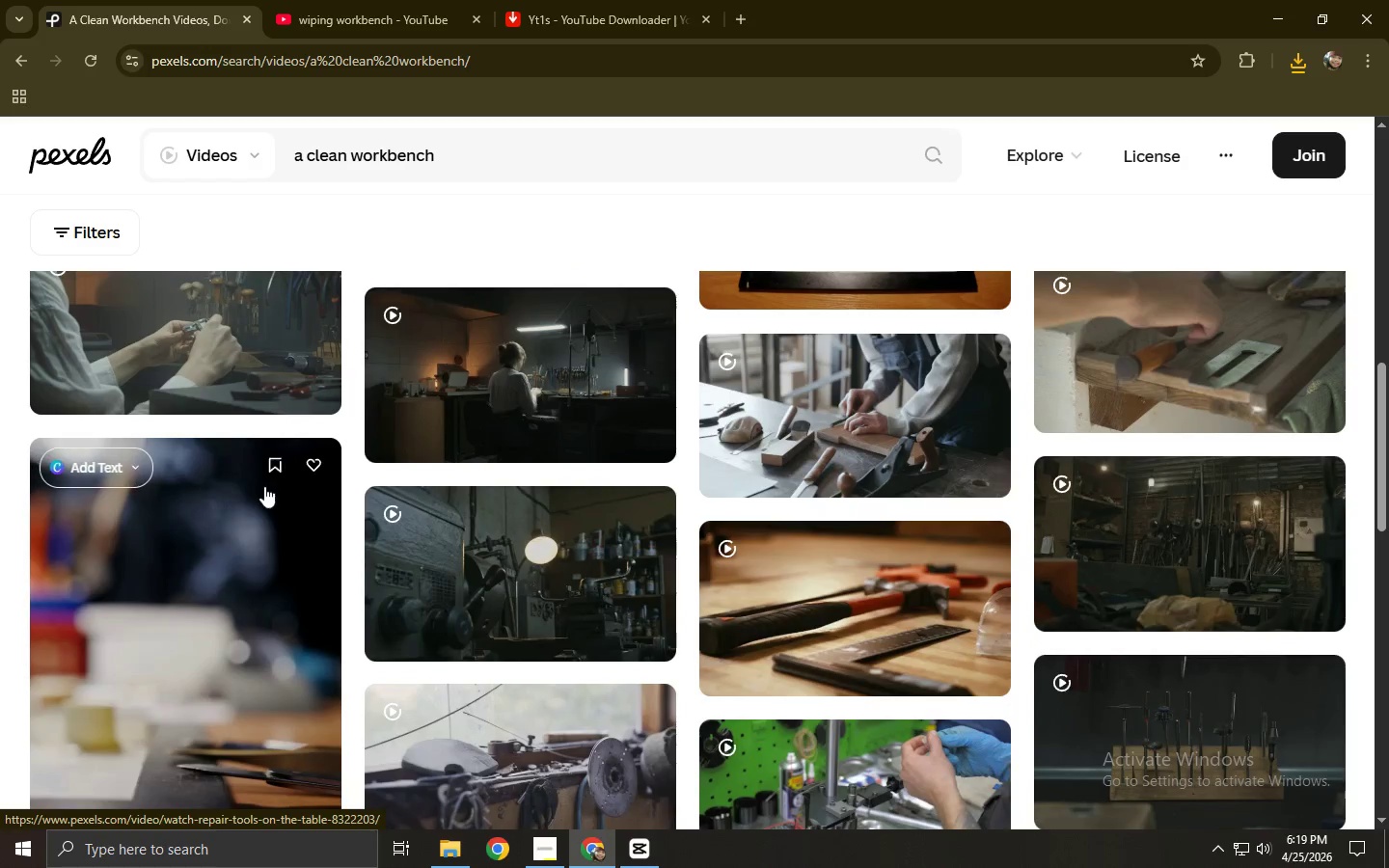 
mouse_move([324, 419])
 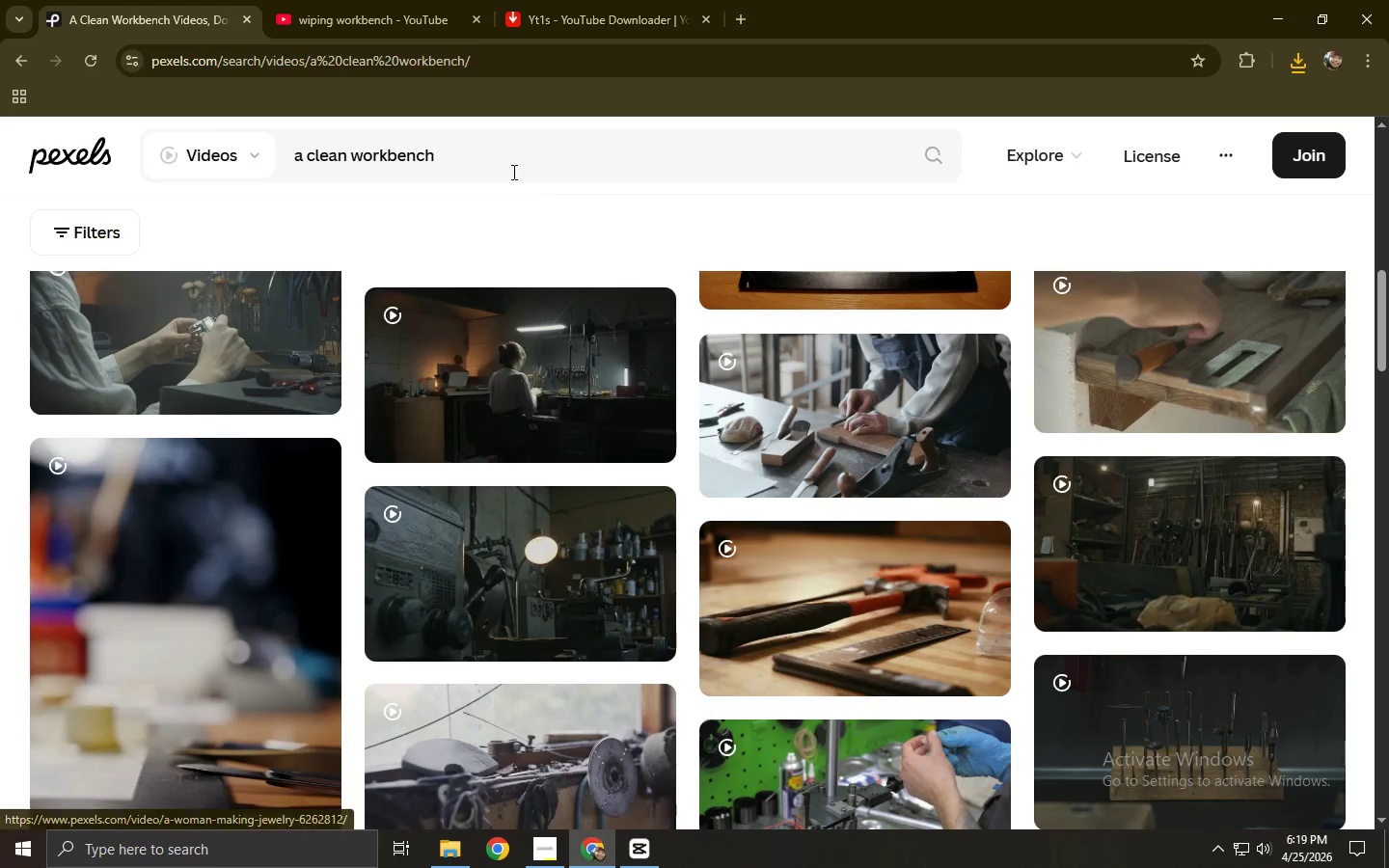 
left_click_drag(start_coordinate=[504, 161], to_coordinate=[230, 180])
 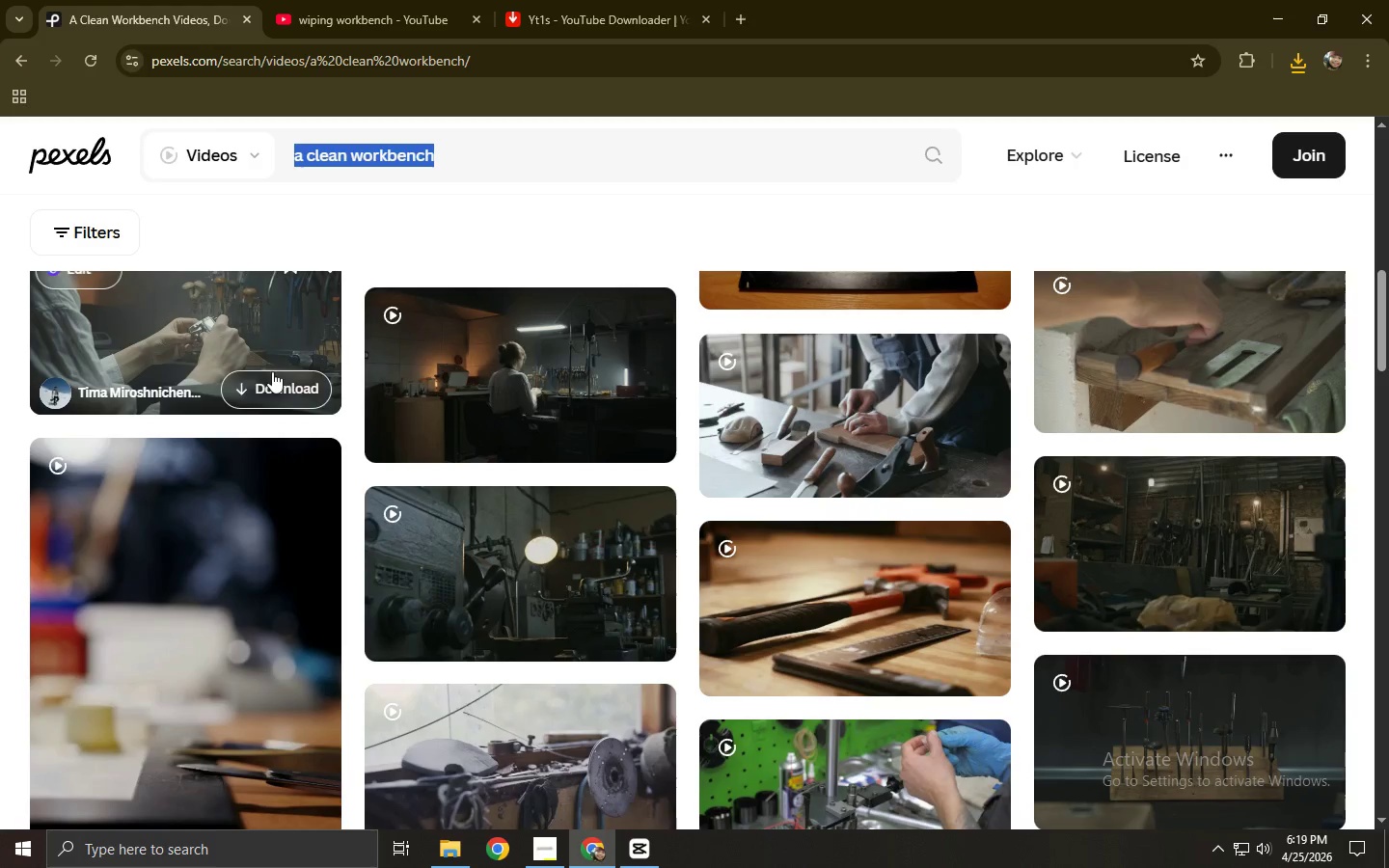 
left_click([189, 327])
 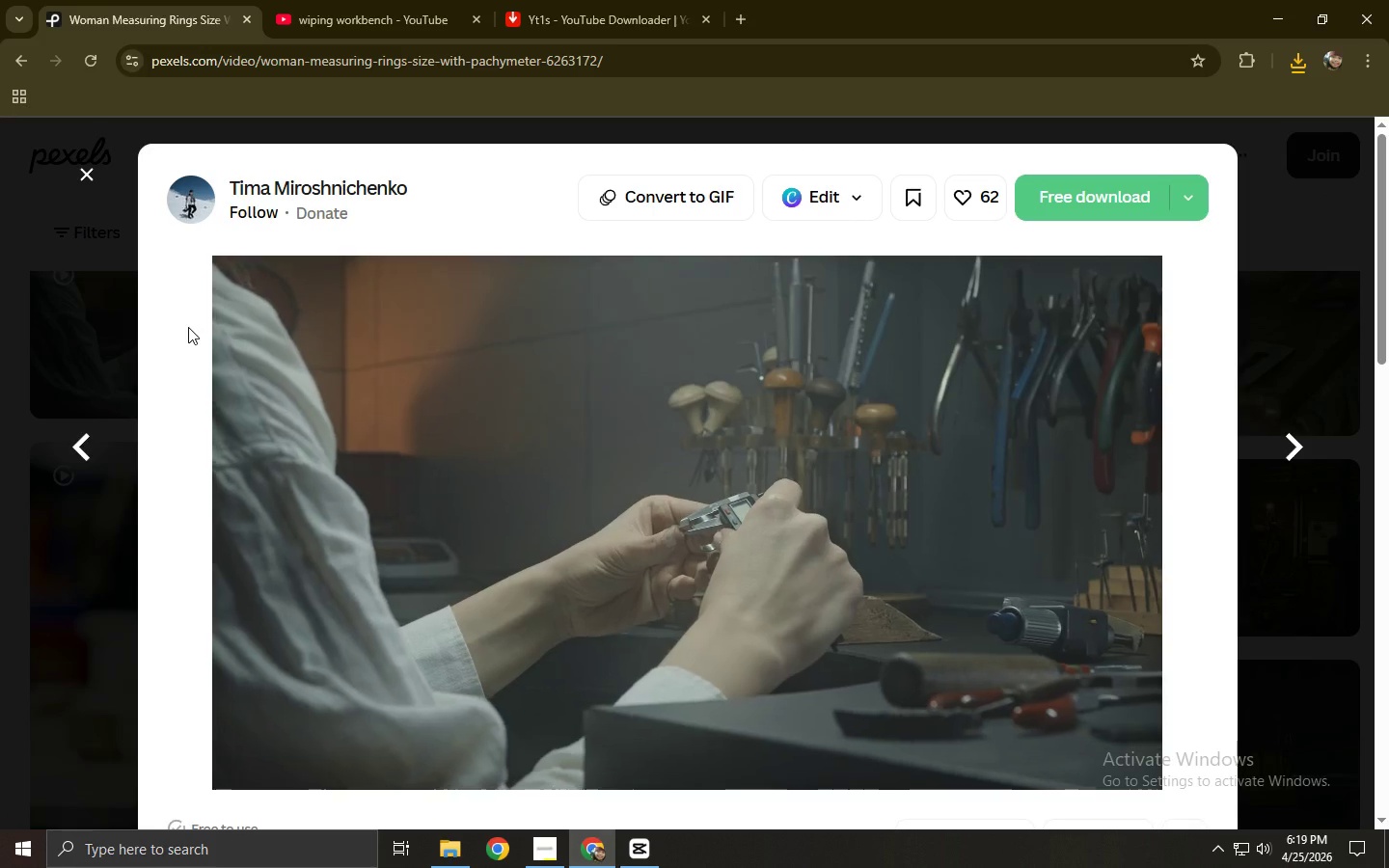 
left_click([464, 748])
 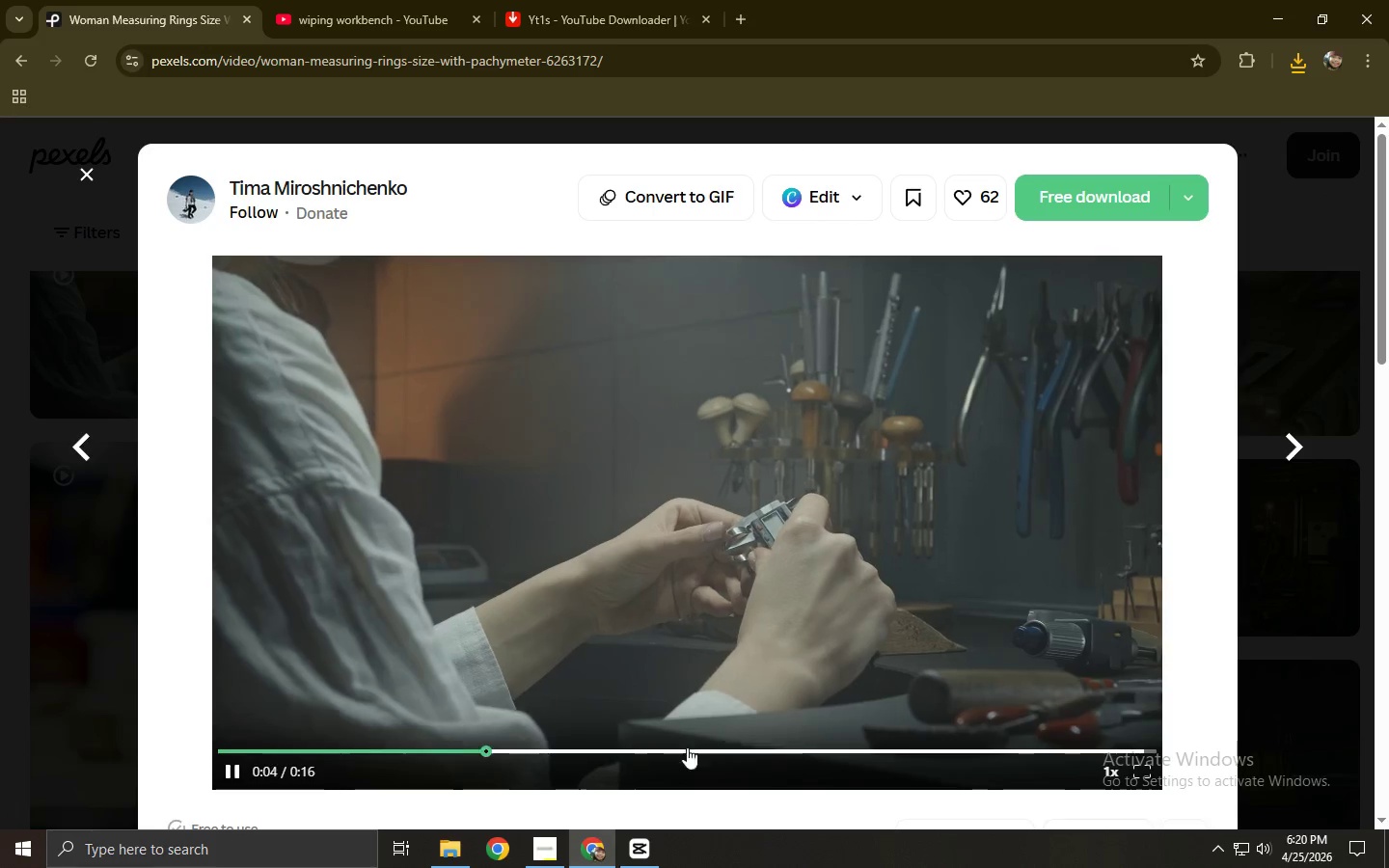 
left_click([709, 746])
 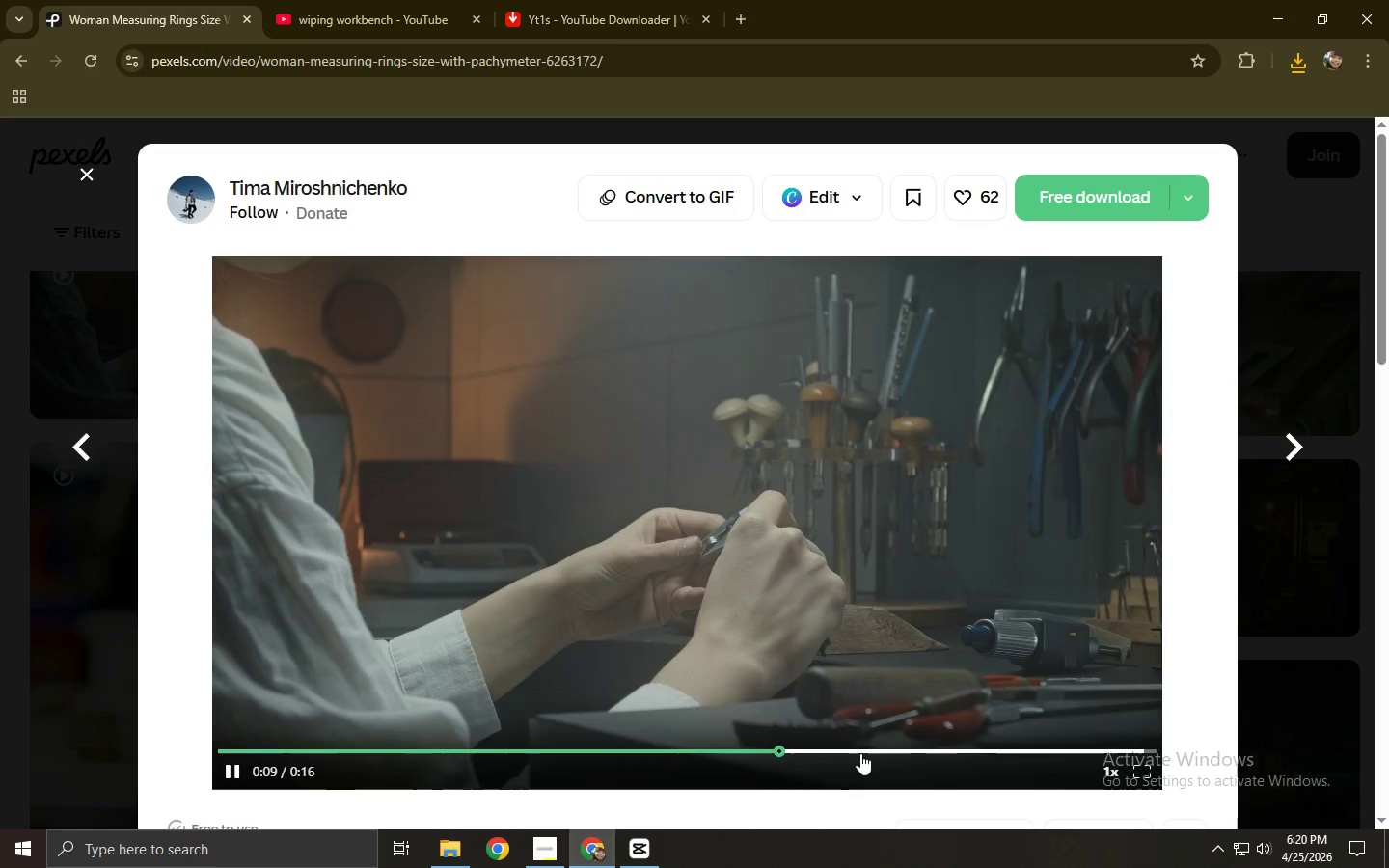 
left_click([860, 753])
 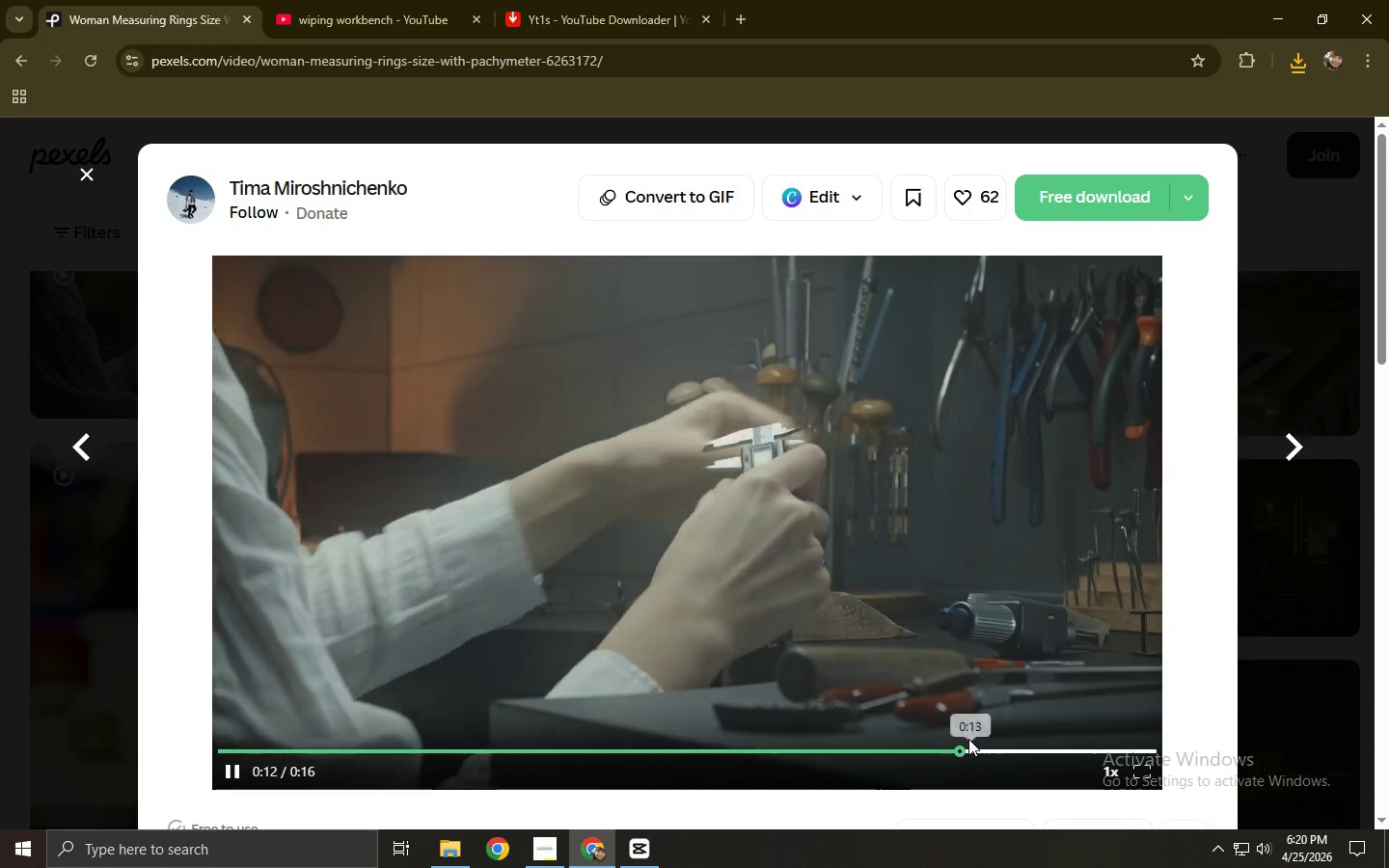 
scroll: coordinate [354, 518], scroll_direction: down, amount: 15.0
 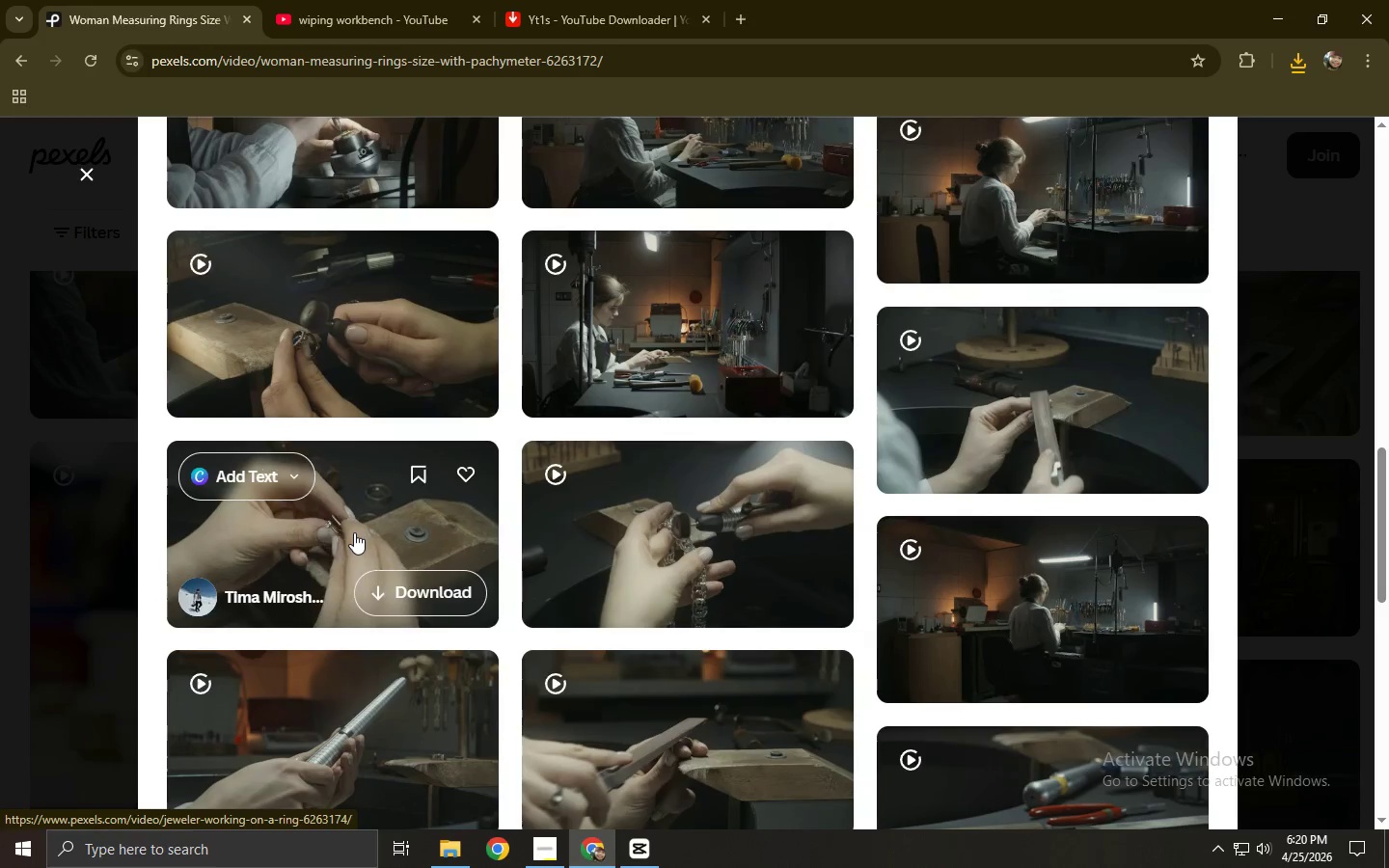 
scroll: coordinate [354, 532], scroll_direction: down, amount: 12.0
 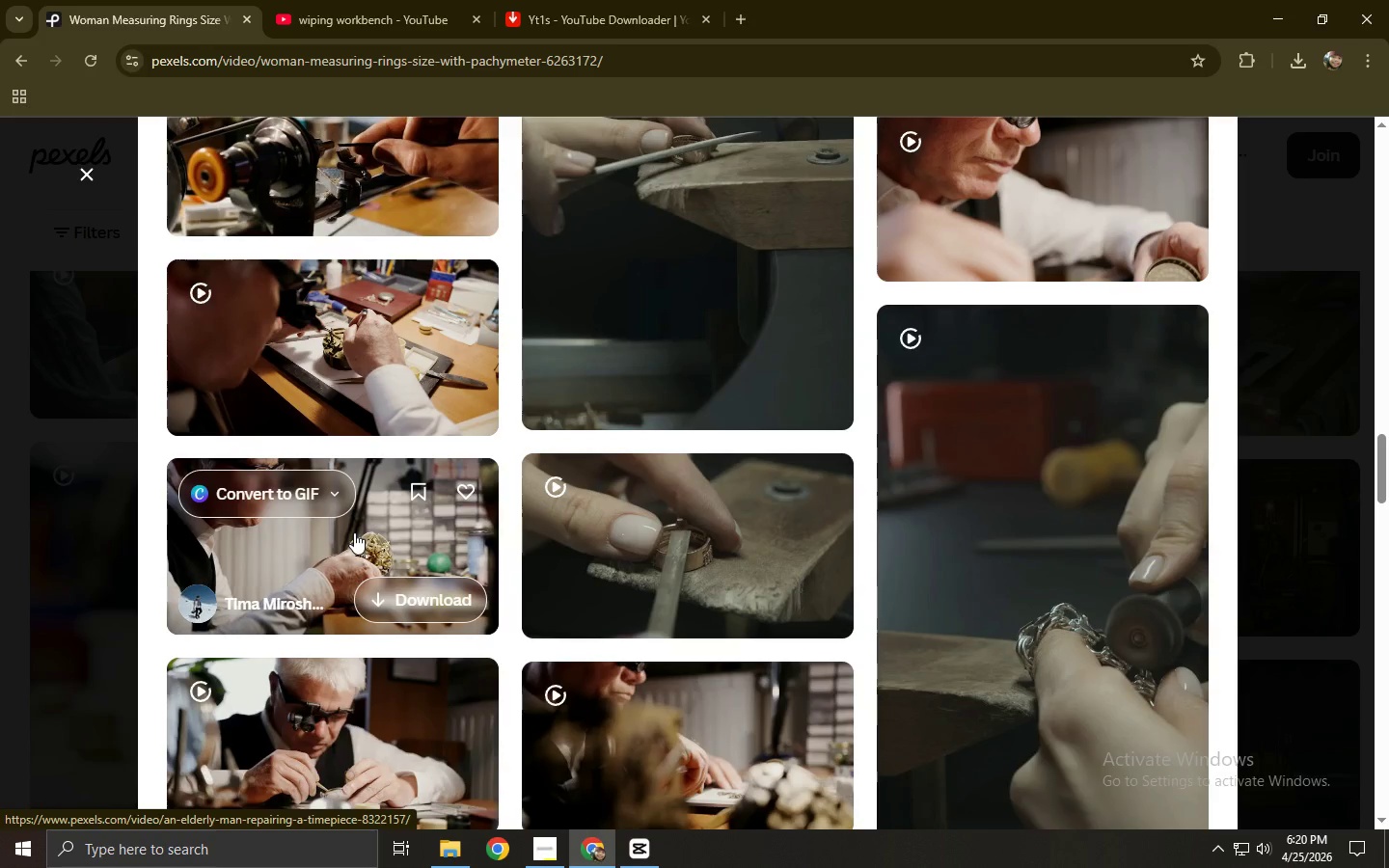 
wait(13.04)
 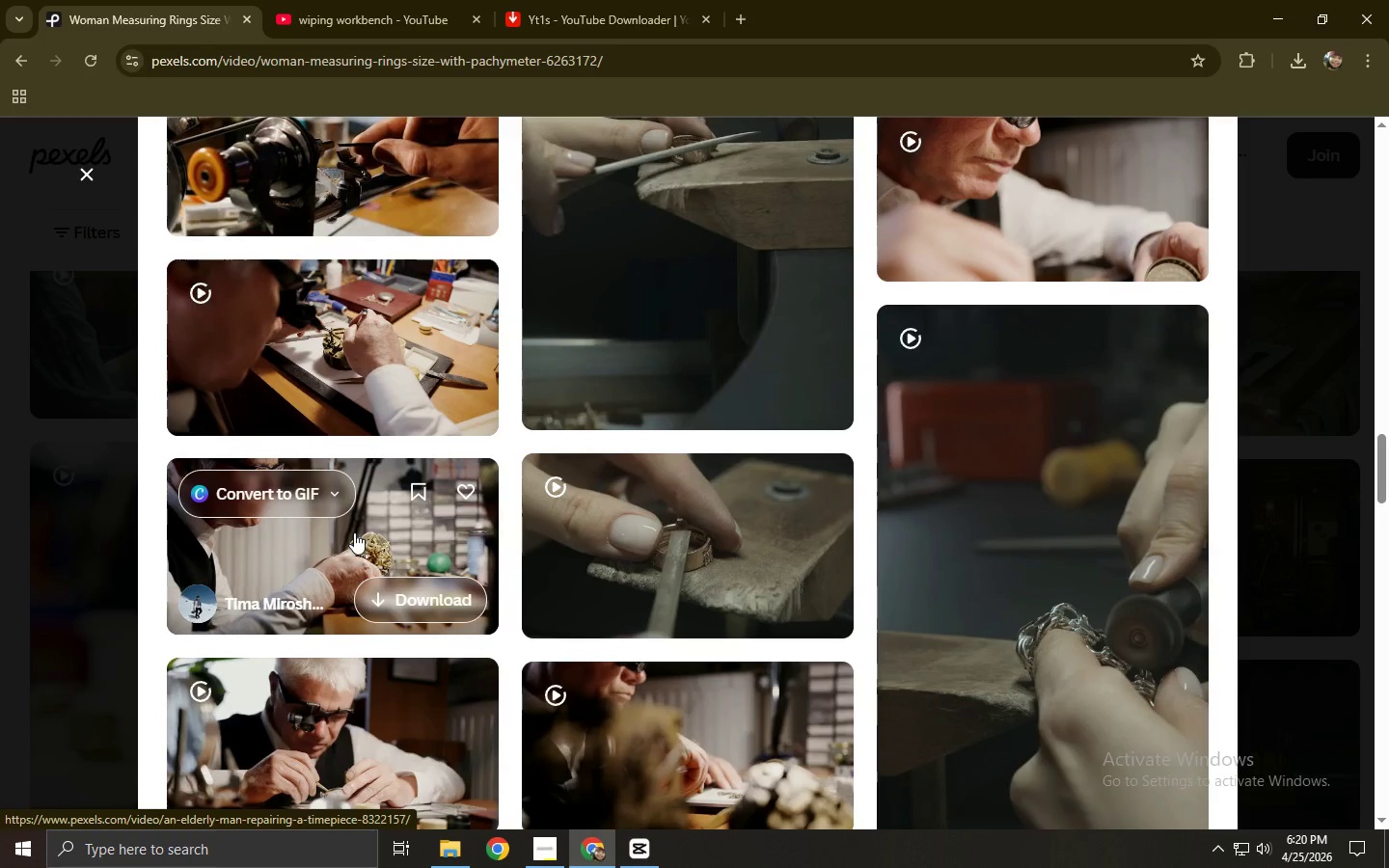 
scroll: coordinate [372, 530], scroll_direction: down, amount: 3.0
 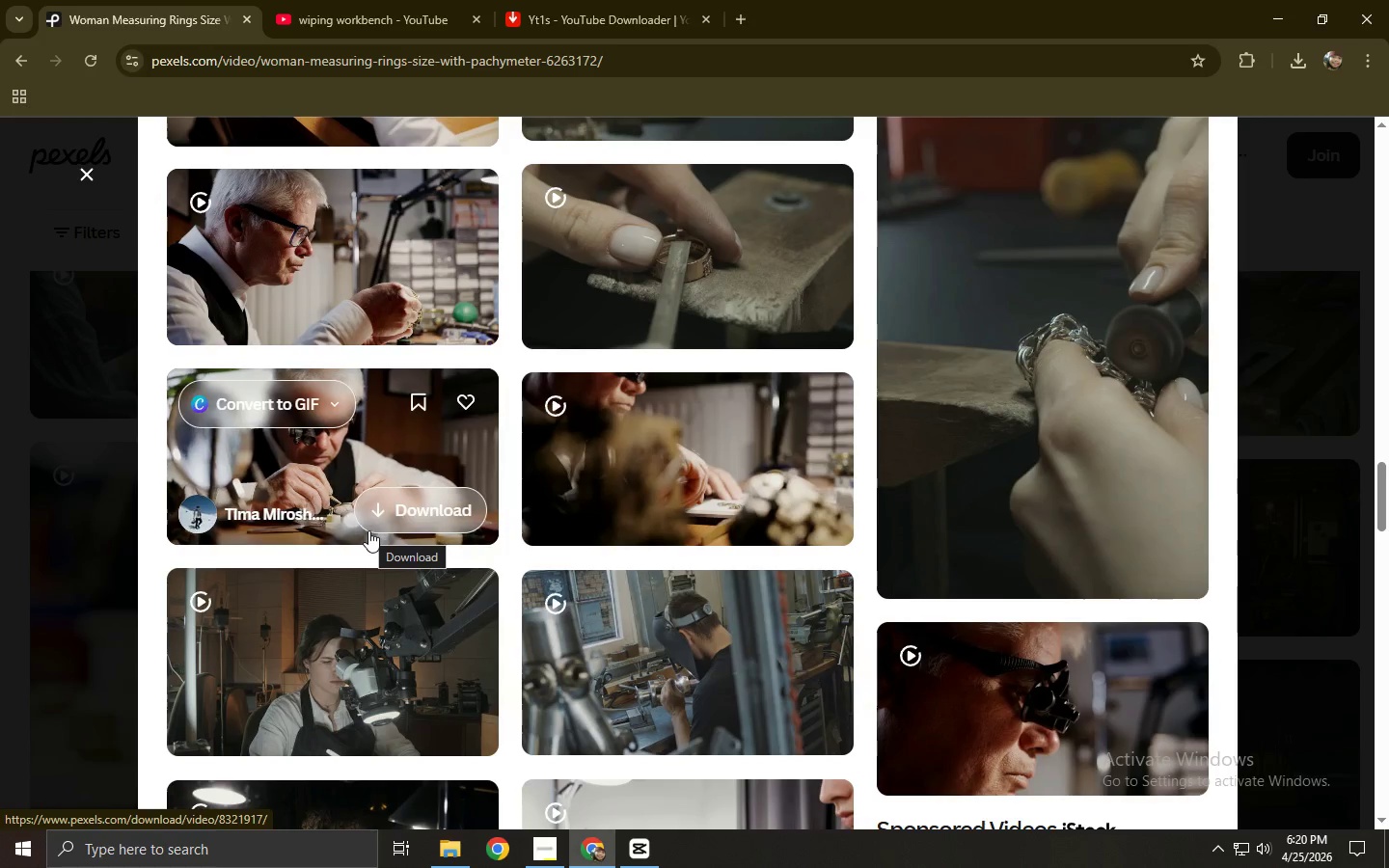 
wait(7.3)
 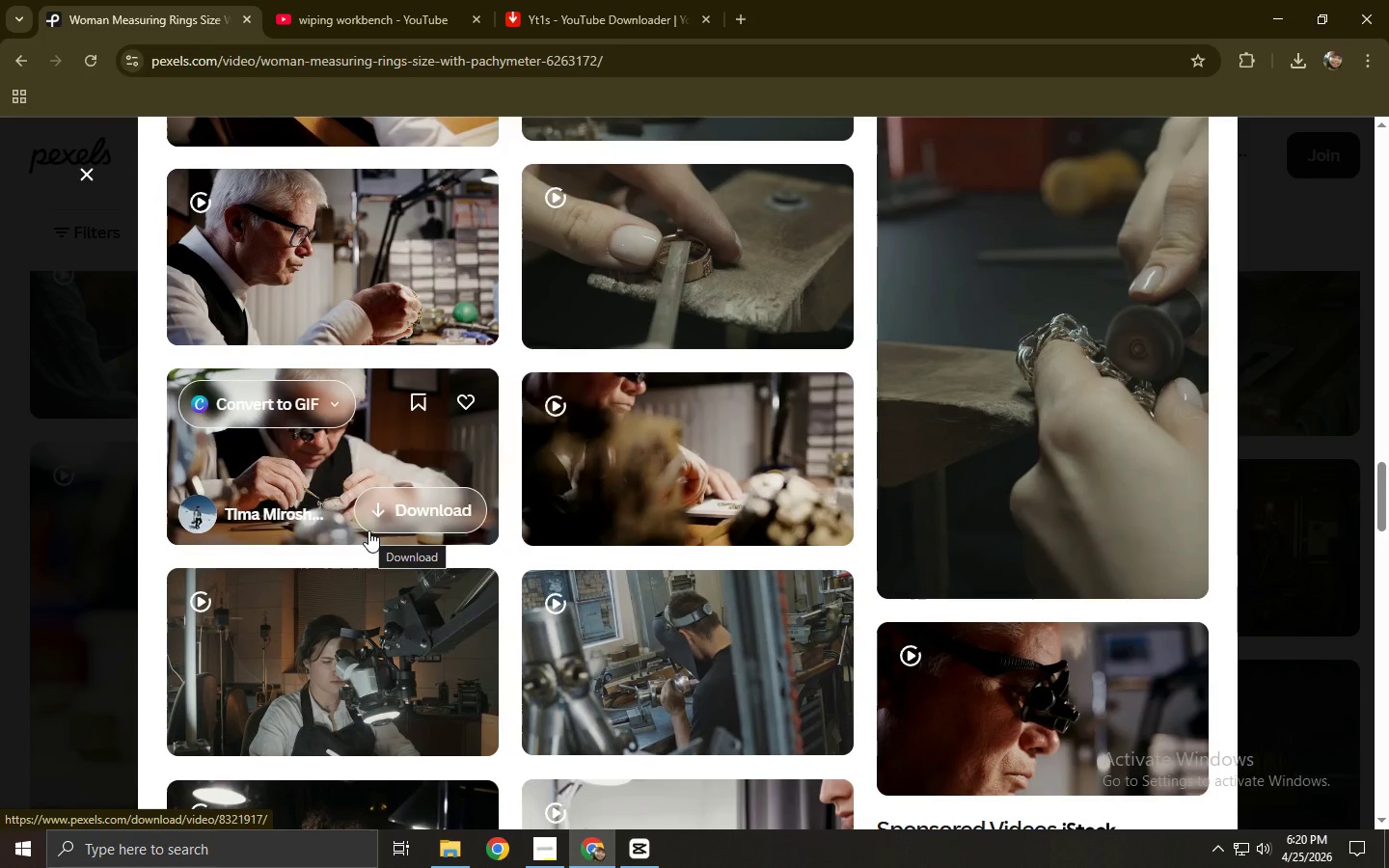 
scroll: coordinate [368, 530], scroll_direction: down, amount: 3.0
 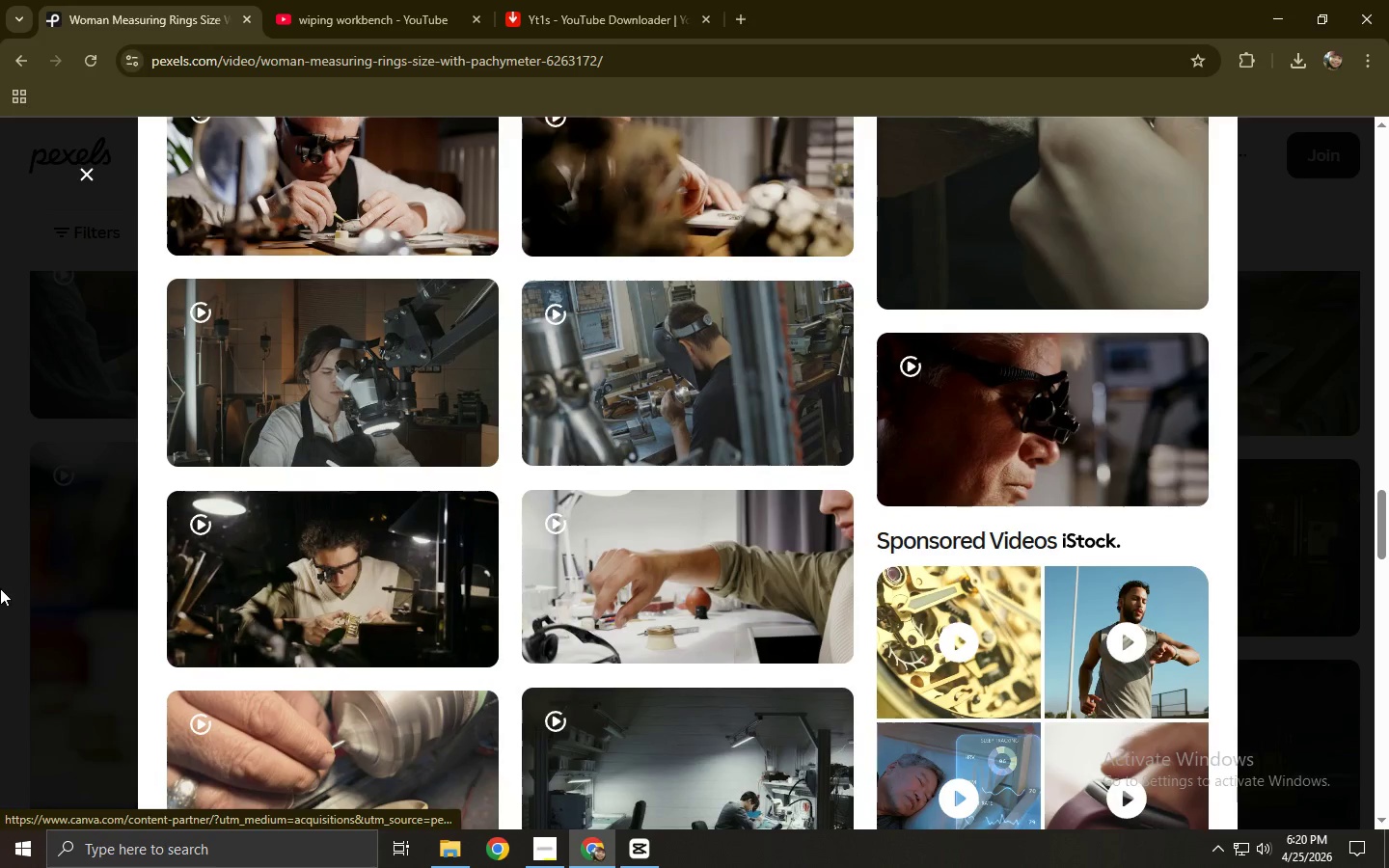 
left_click([0, 583])
 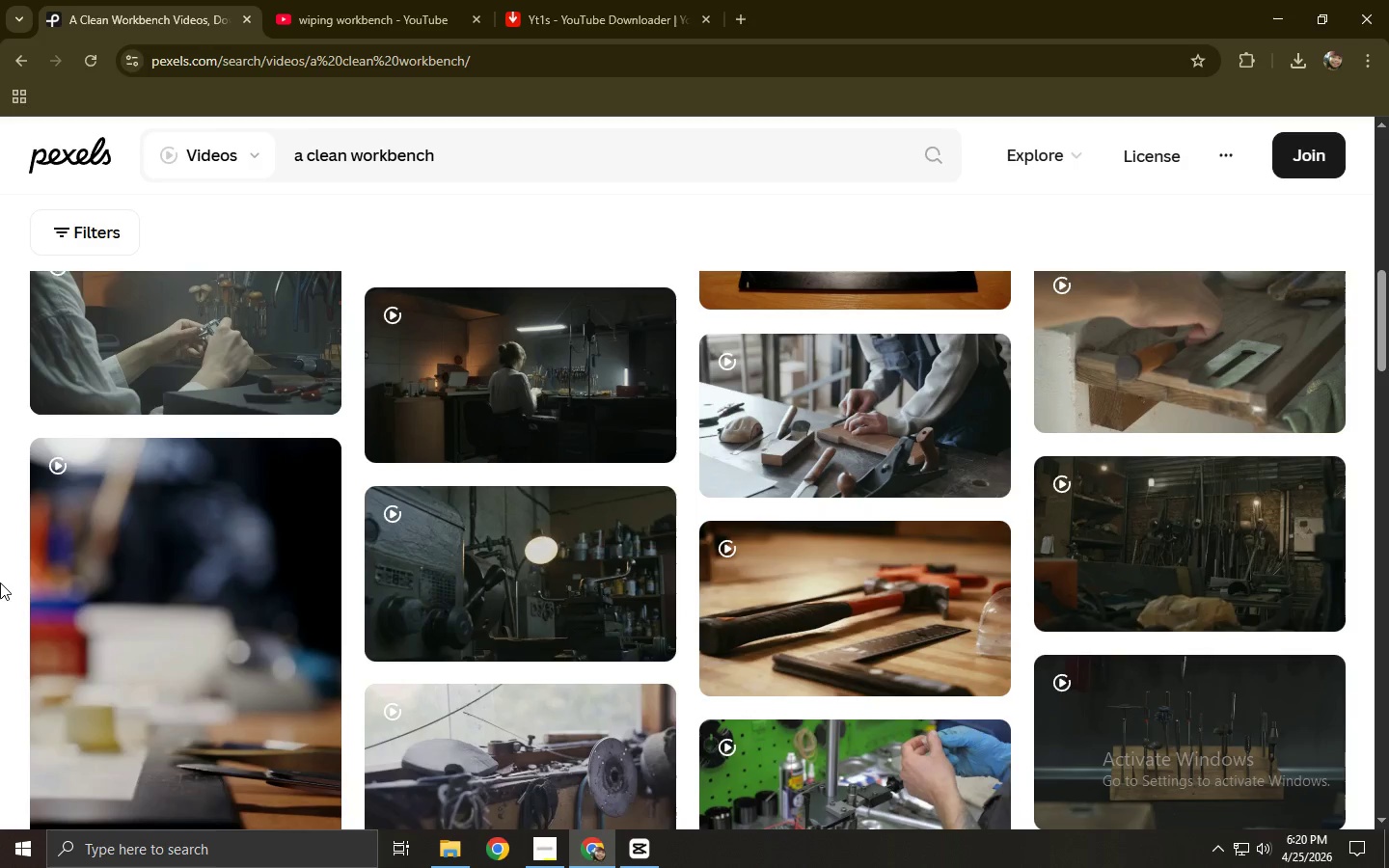 
wait(7.45)
 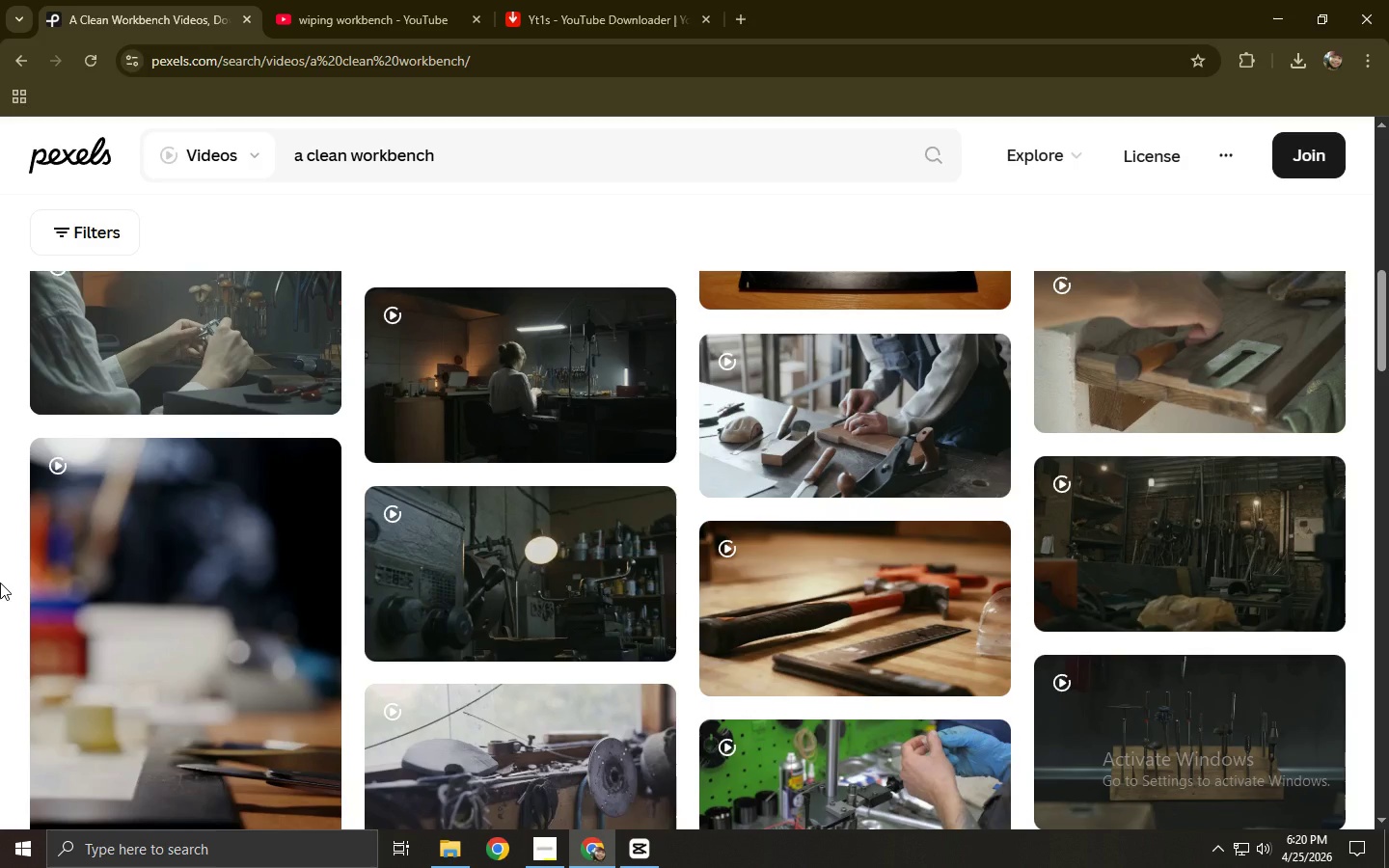 
left_click_drag(start_coordinate=[479, 161], to_coordinate=[128, 169])
 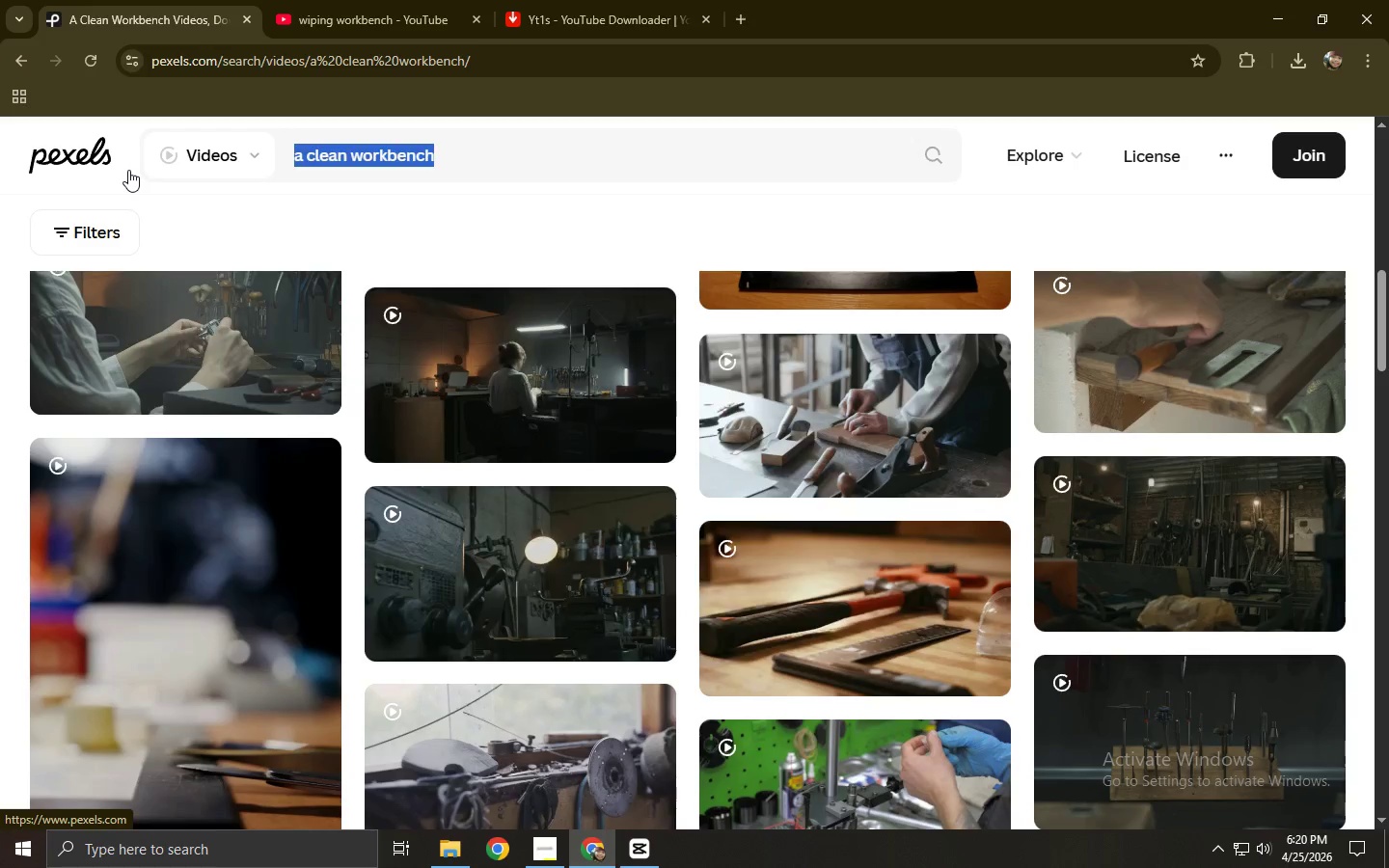 
type(light hitting)
key(Tab)
 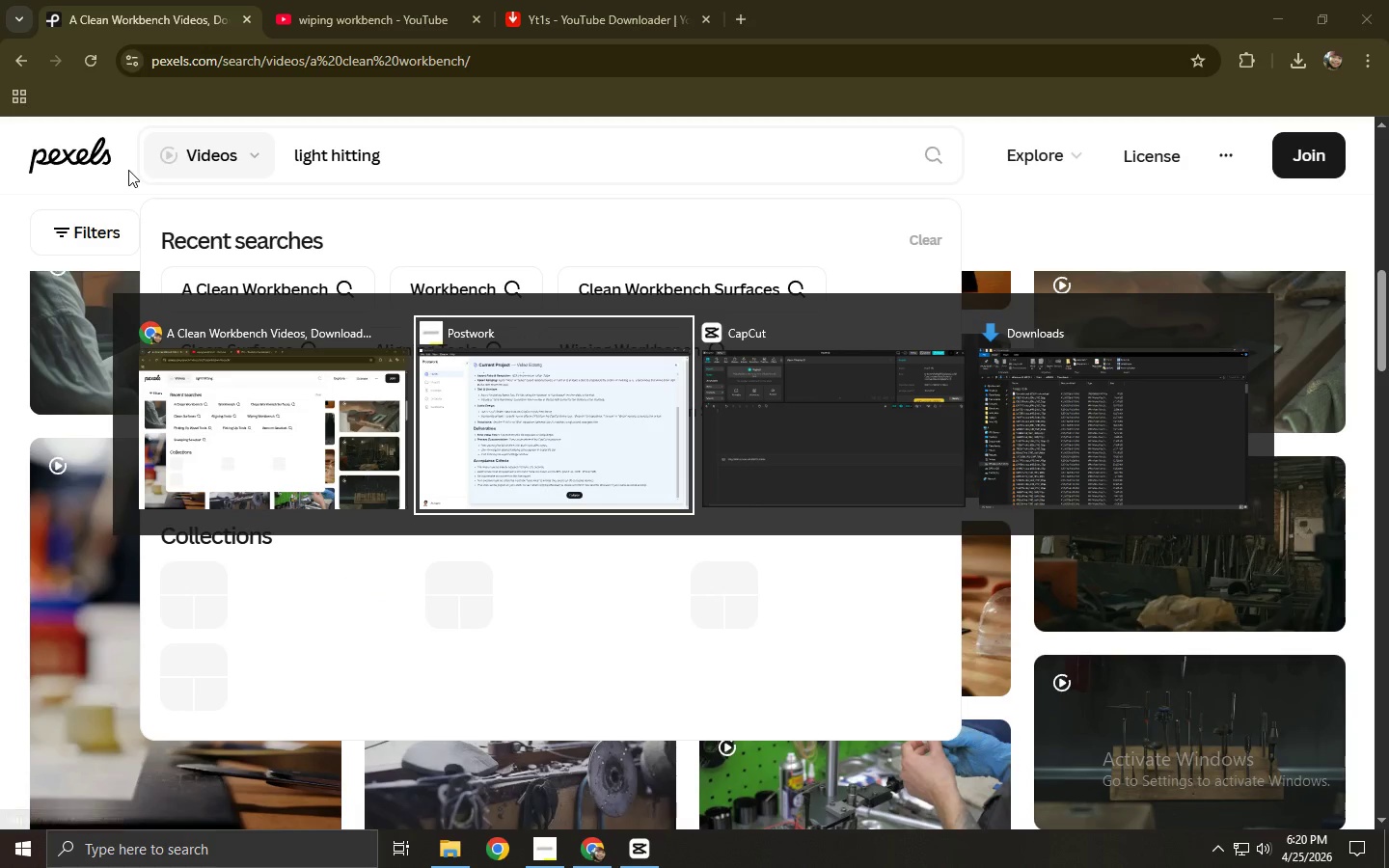 
hold_key(key=AltLeft, duration=0.73)